 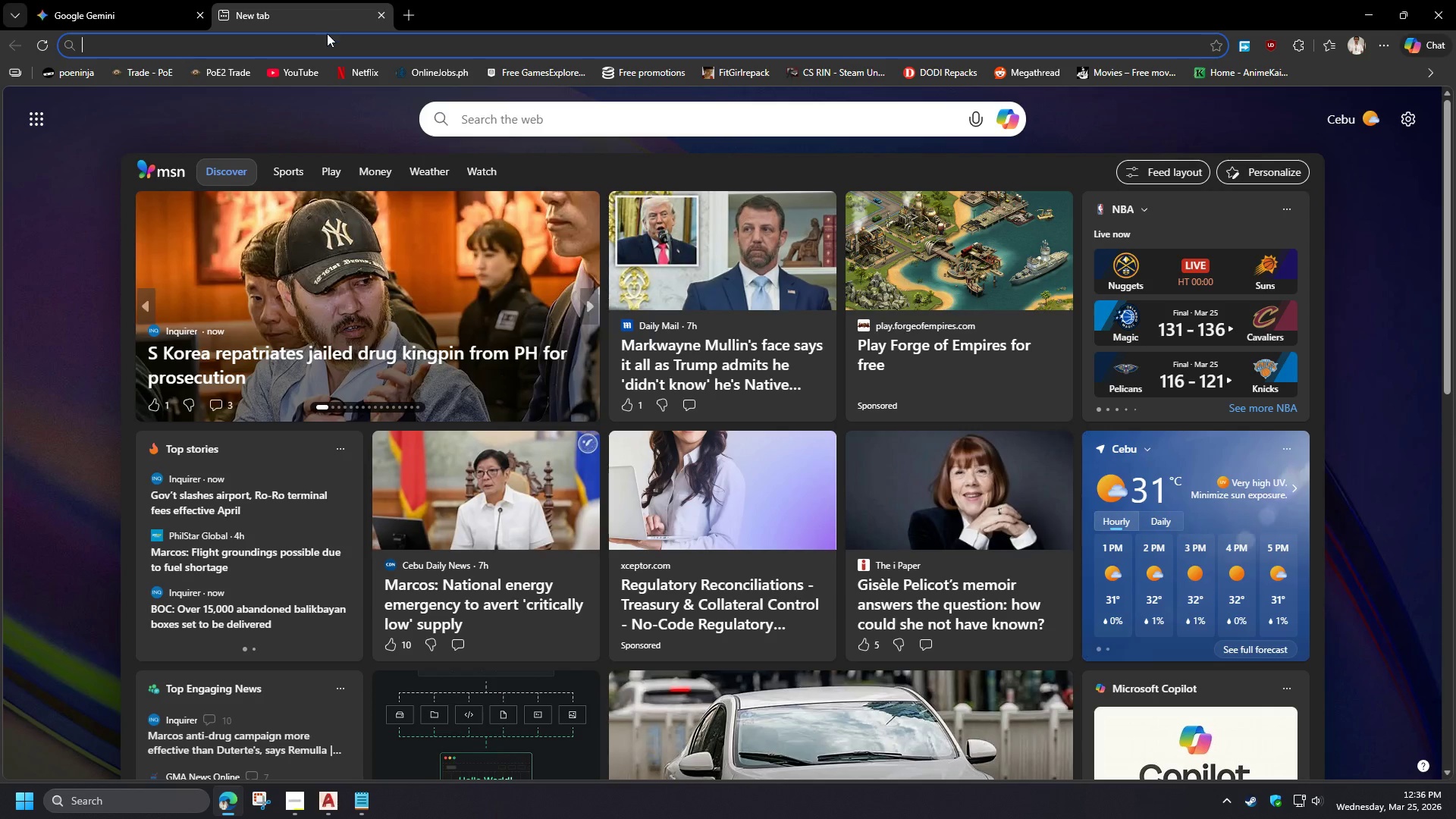 
key(Control+ControlLeft)
 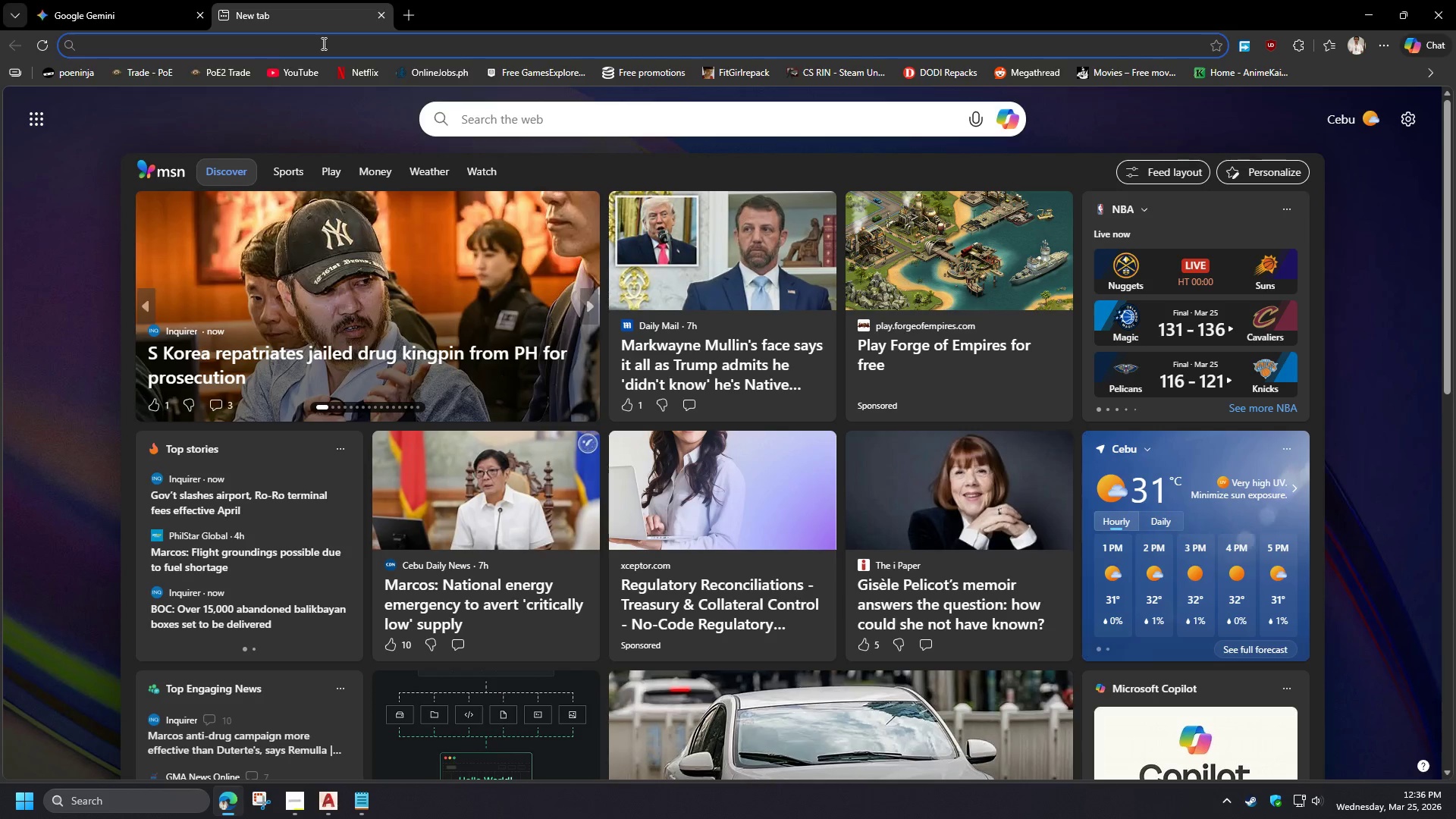 
key(Control+V)
 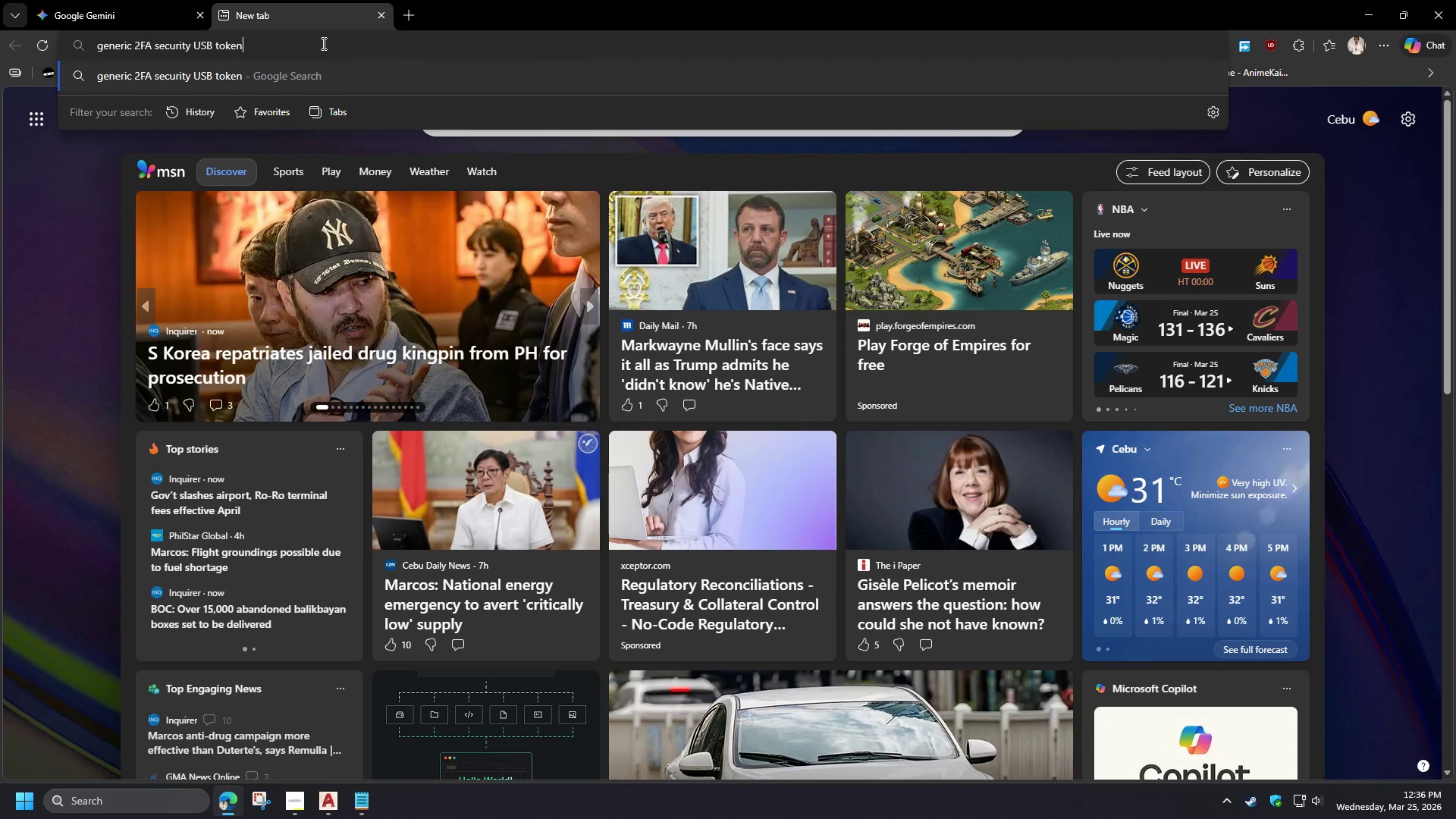 
key(NumpadEnter)
 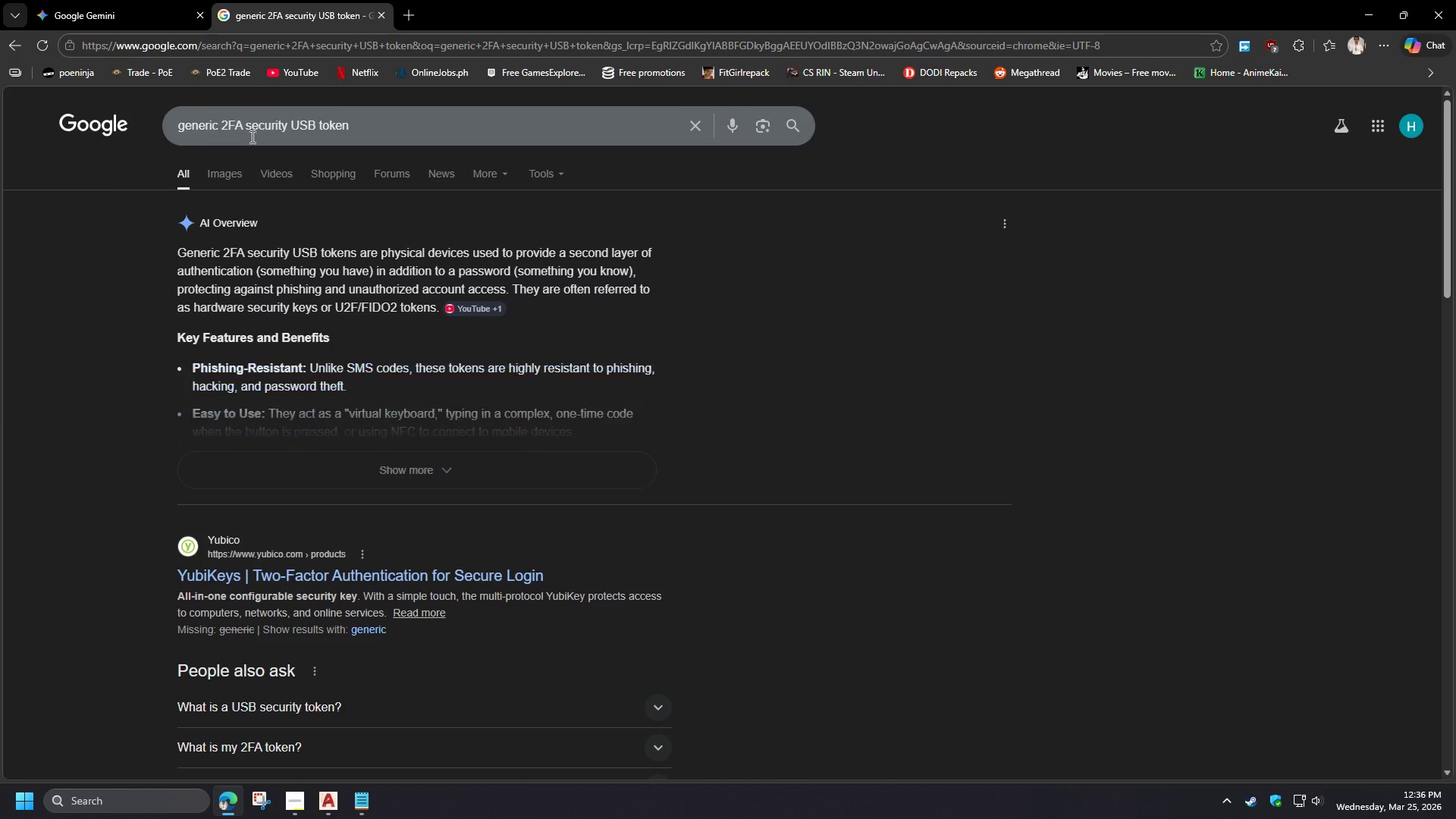 
left_click([222, 173])
 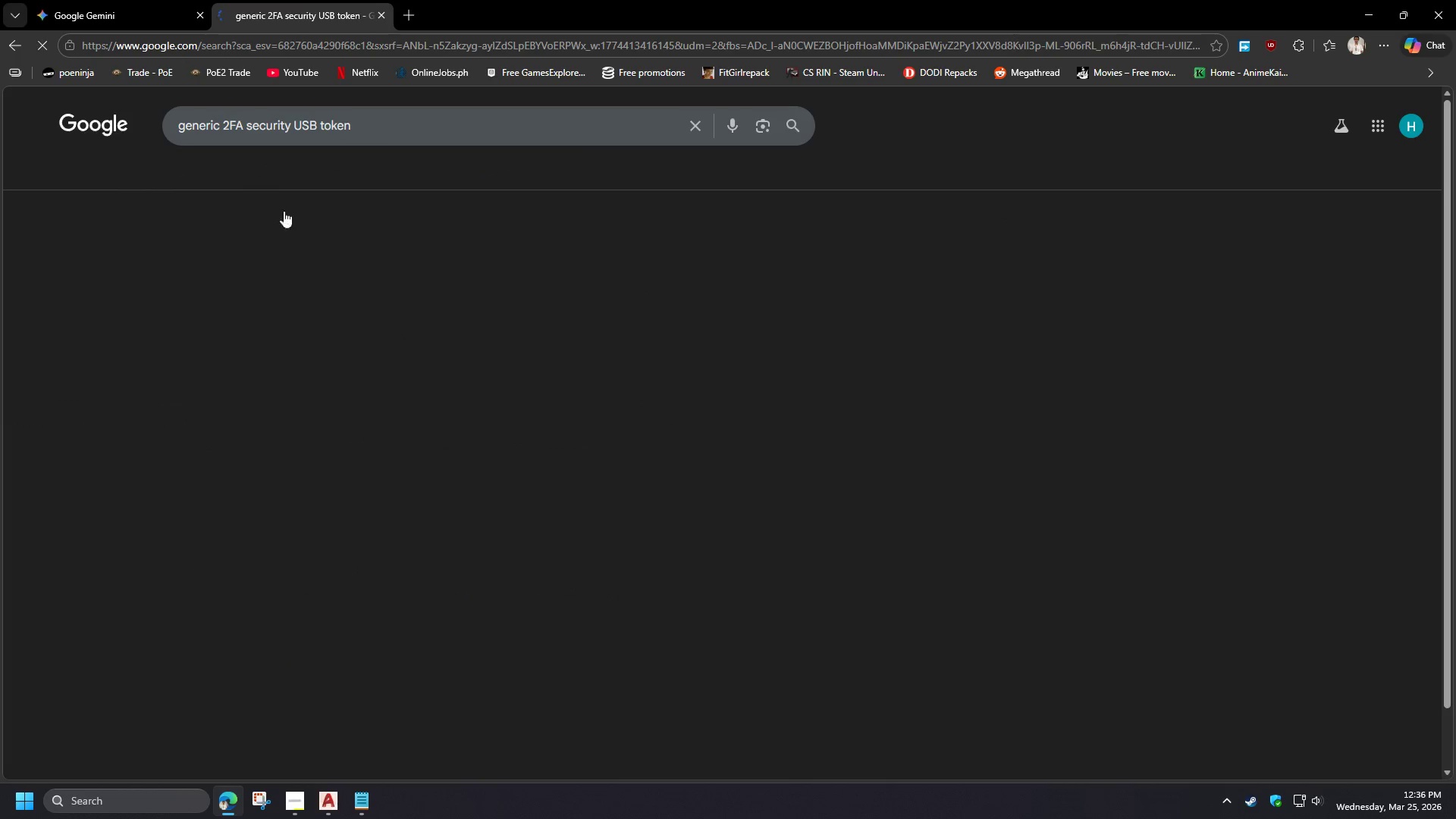 
mouse_move([288, 252])
 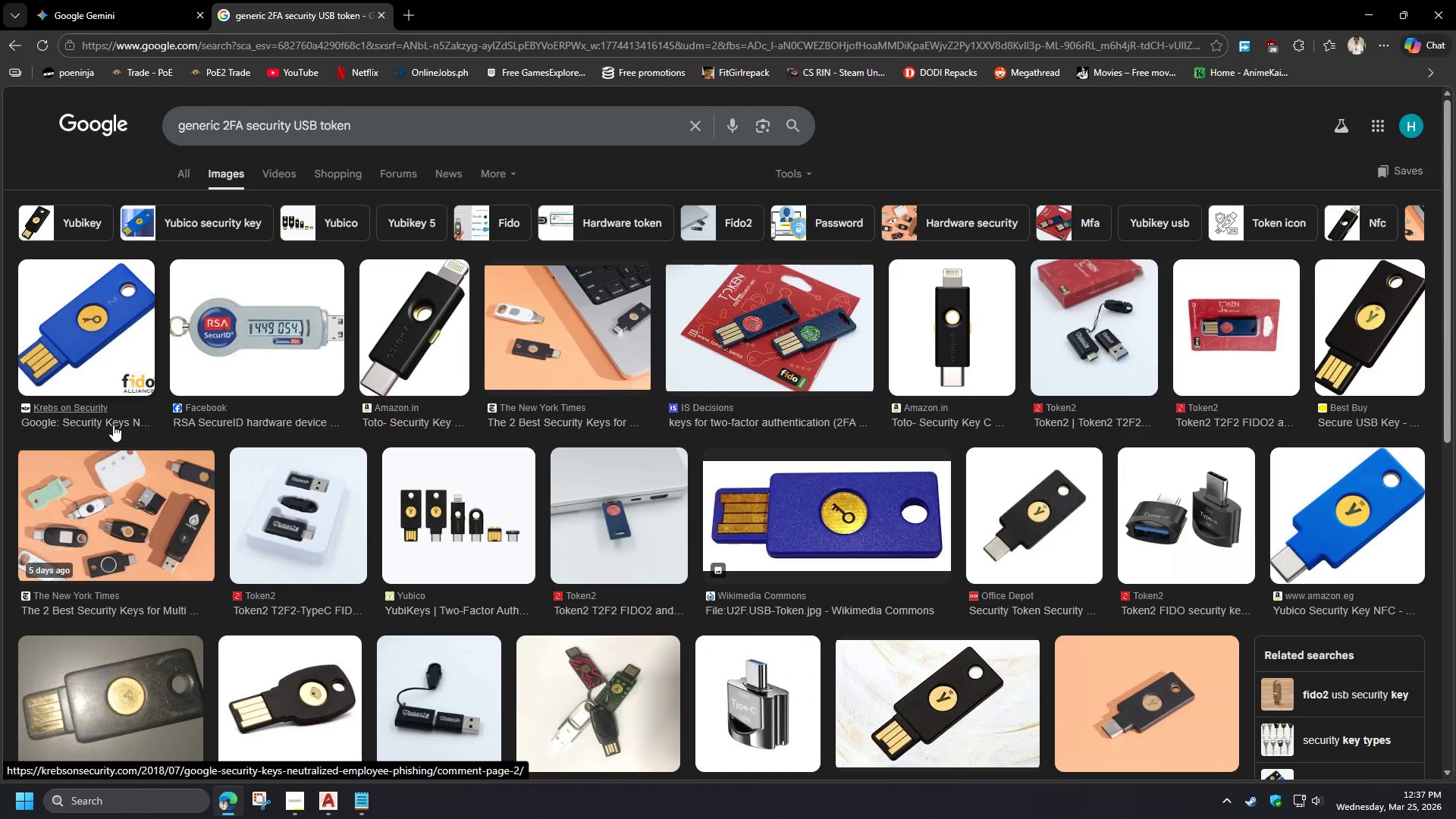 
left_click([422, 121])
 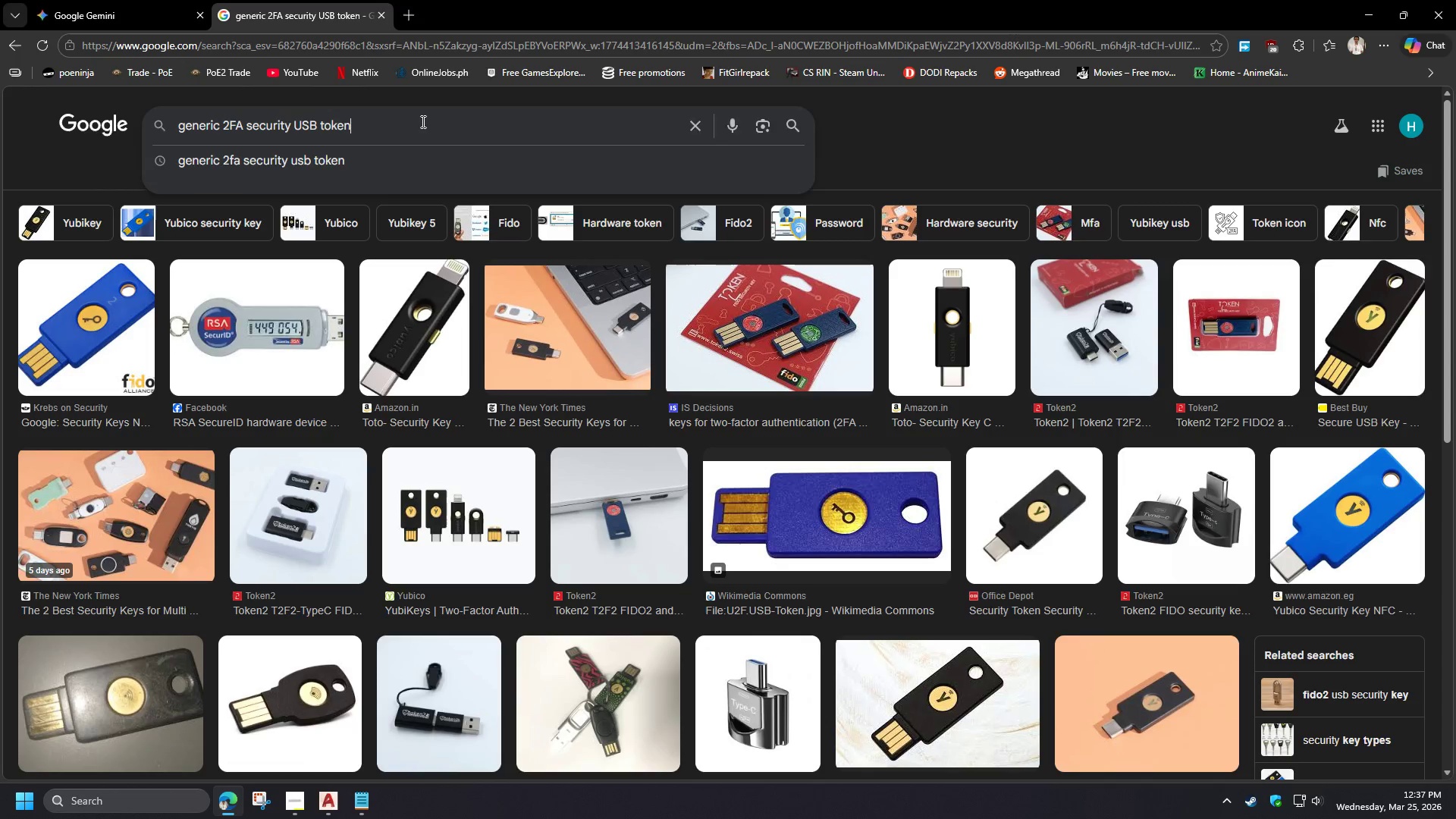 
type( dimension)
key(NumpadEnter)
 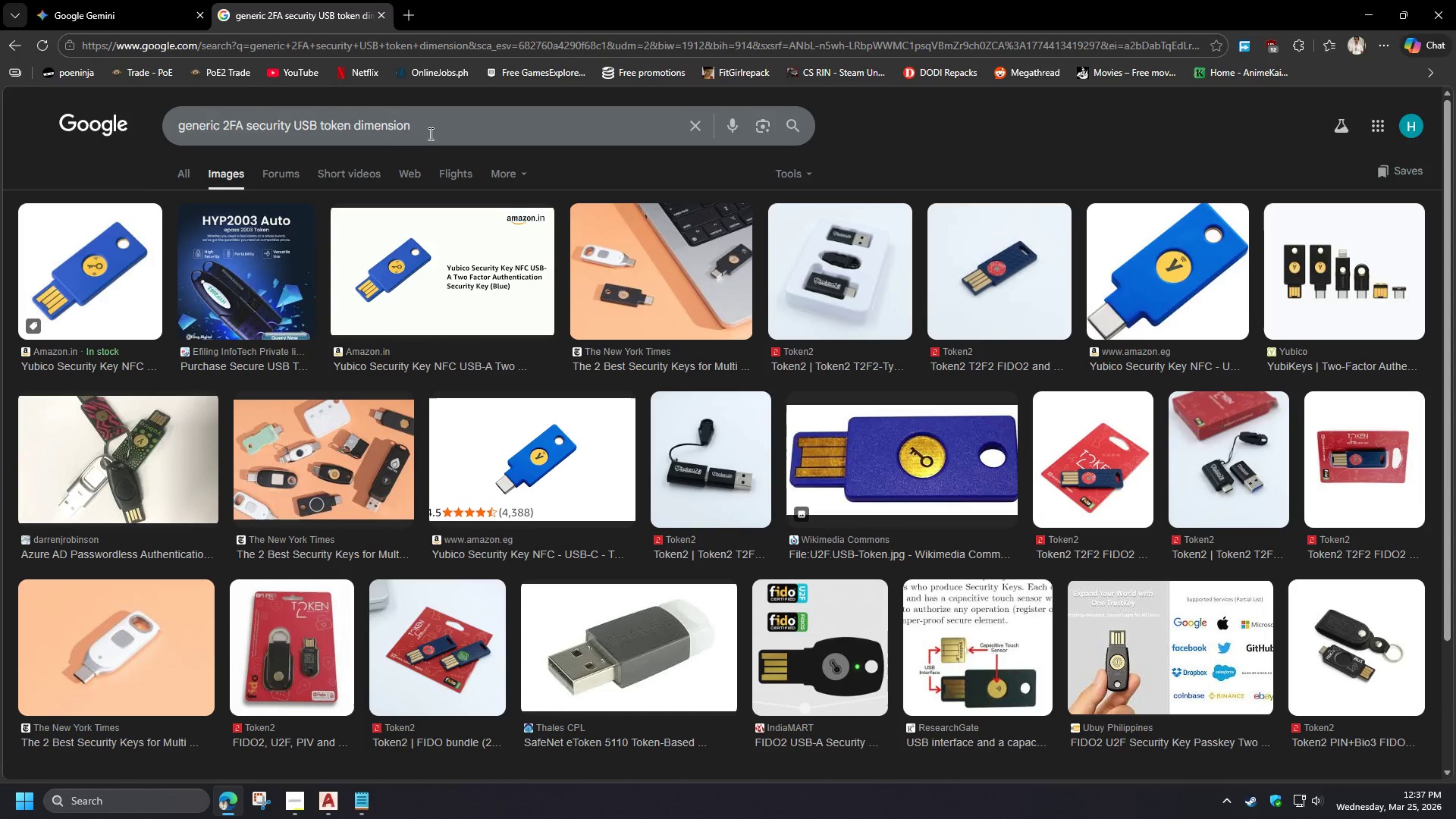 
wait(18.39)
 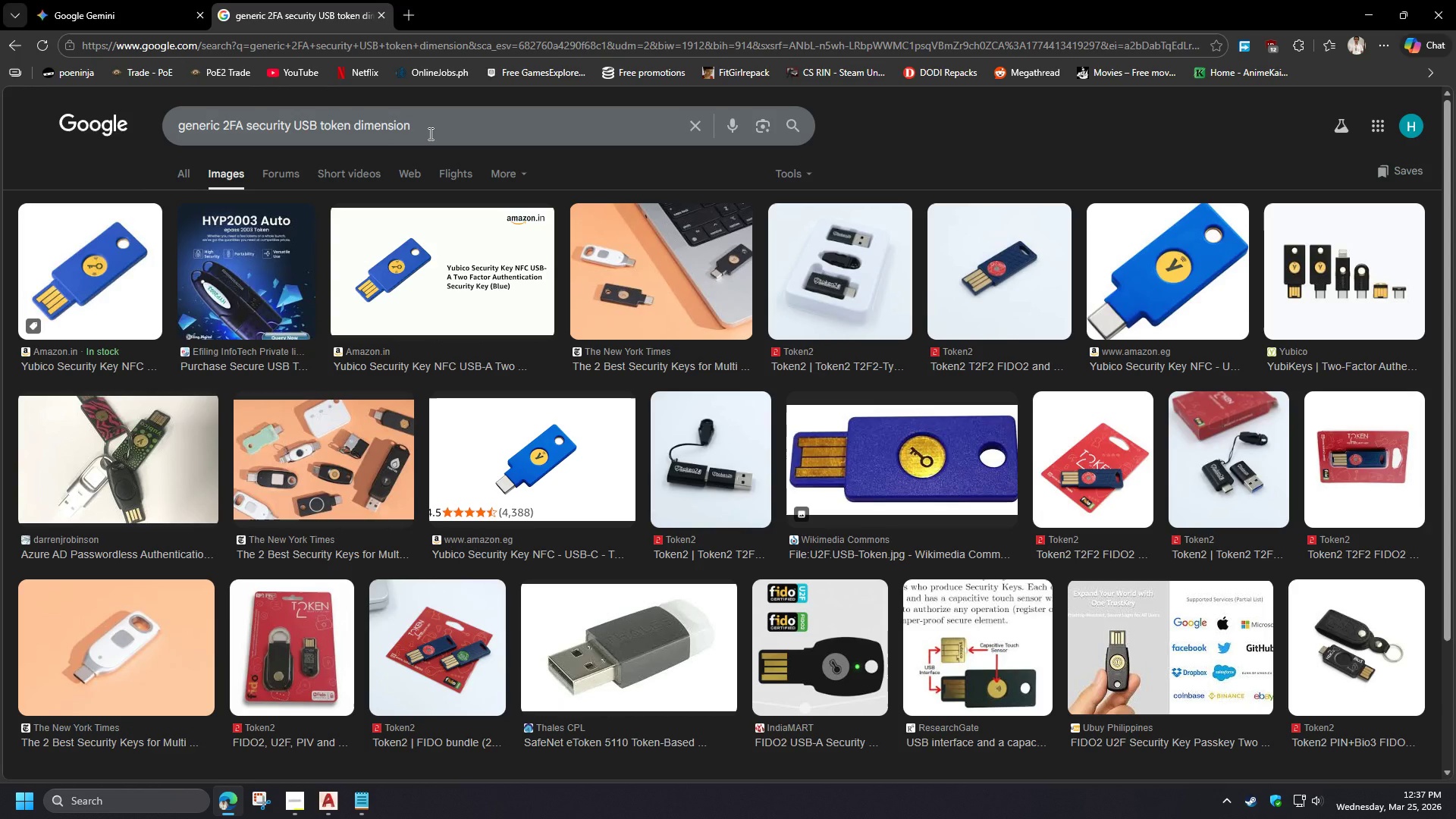 
scroll: coordinate [395, 263], scroll_direction: none, amount: 0.0
 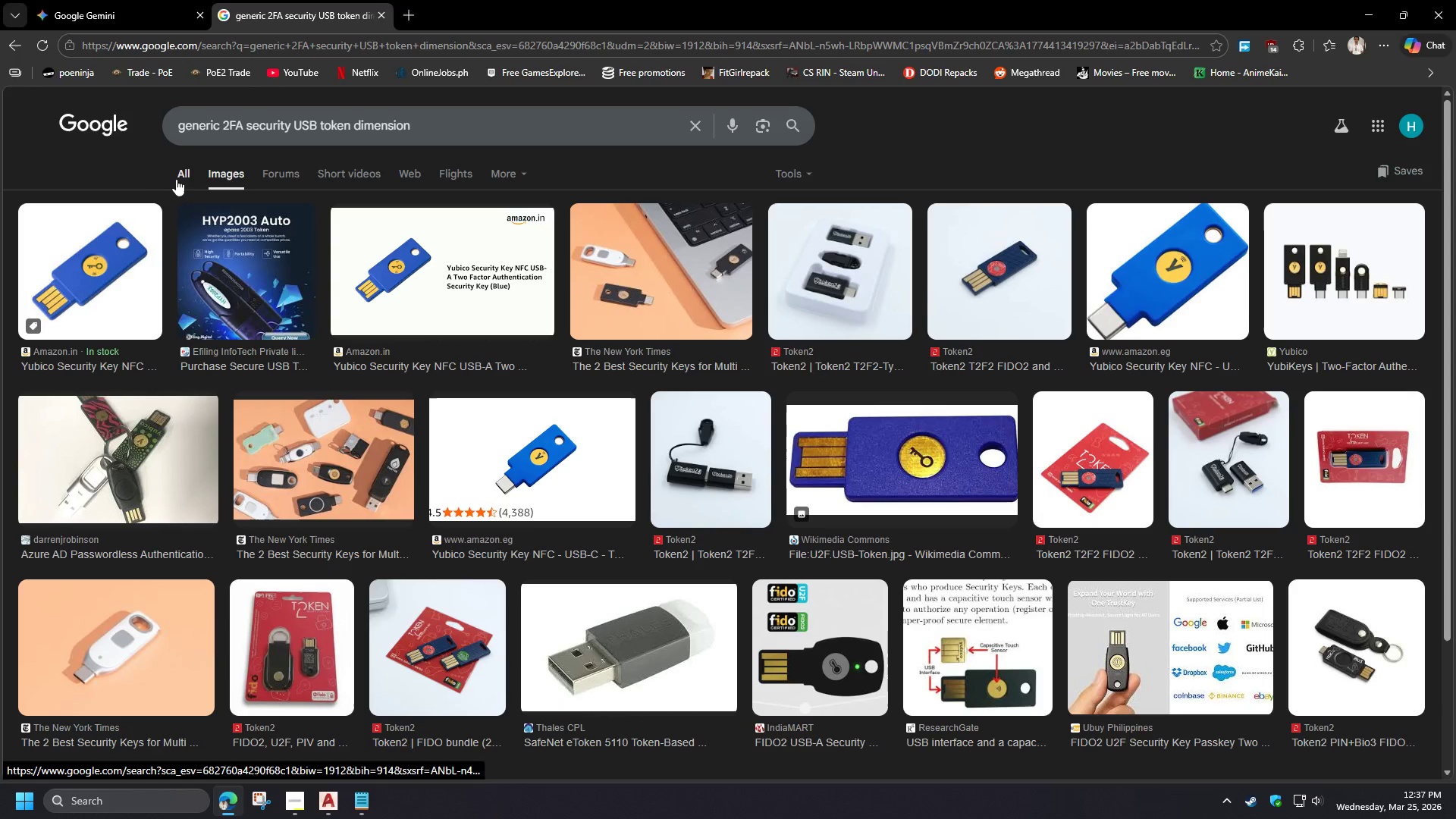 
left_click([176, 177])
 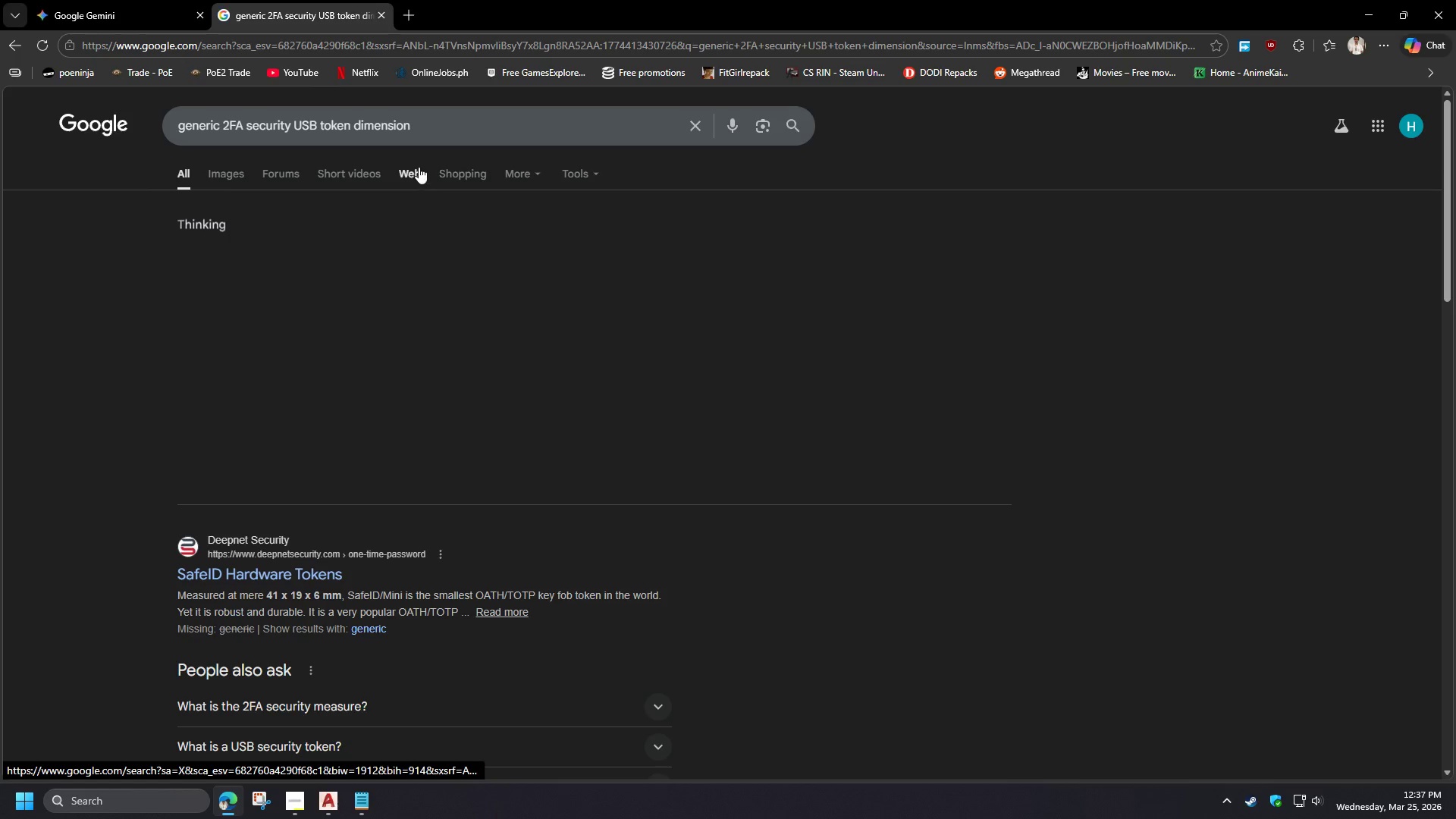 
left_click([447, 137])
 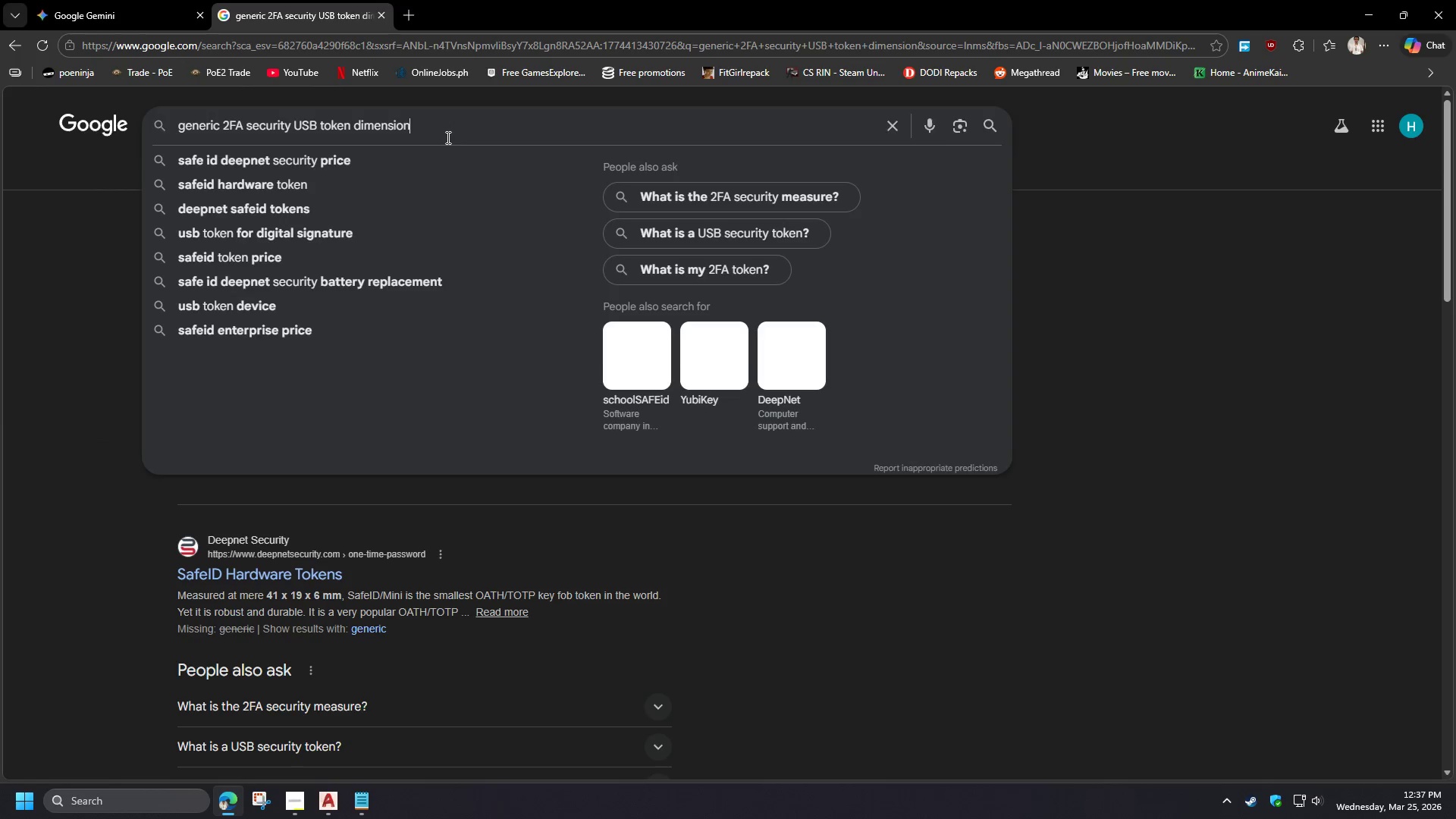 
type( in mm)
 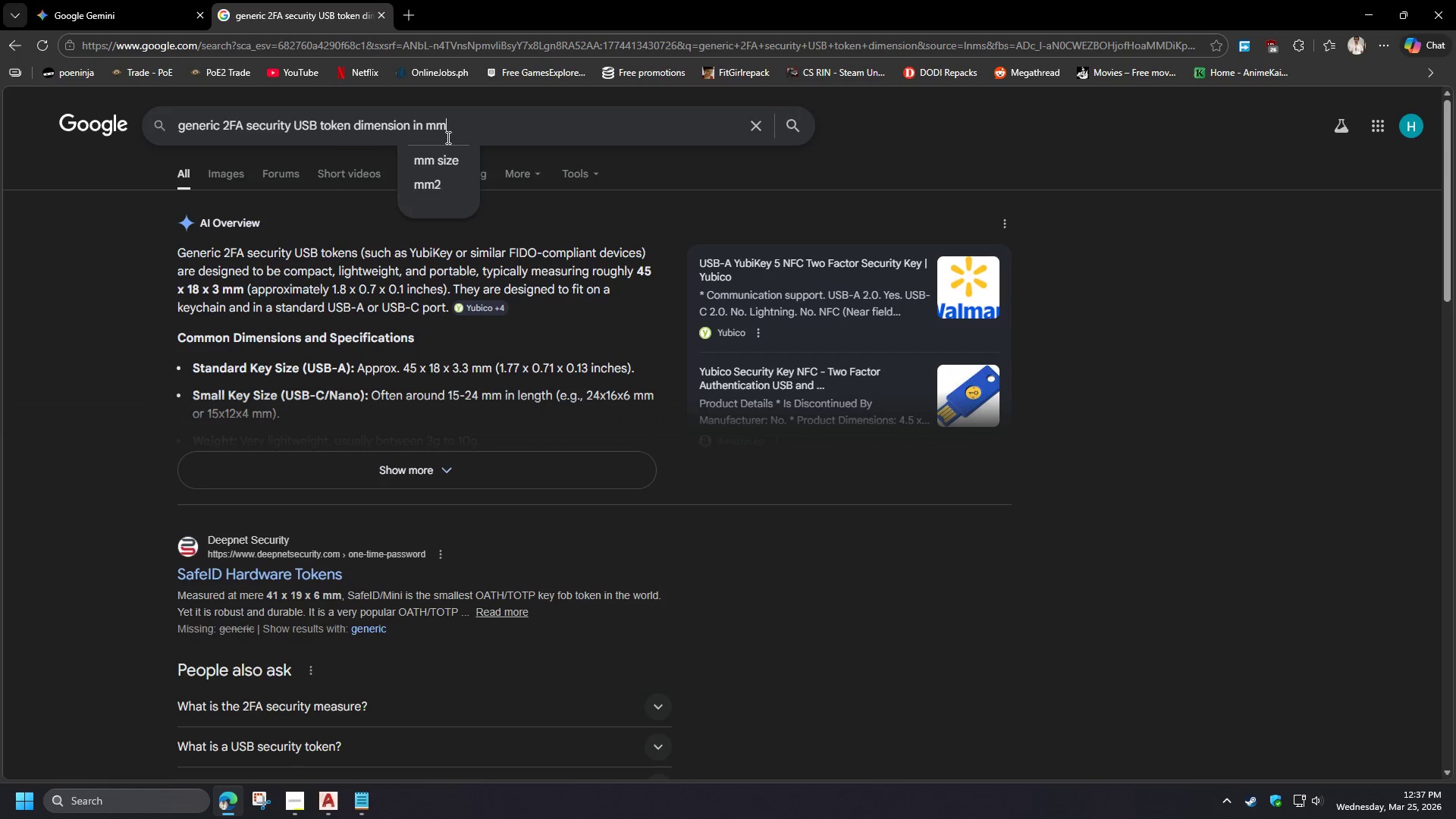 
key(Enter)
 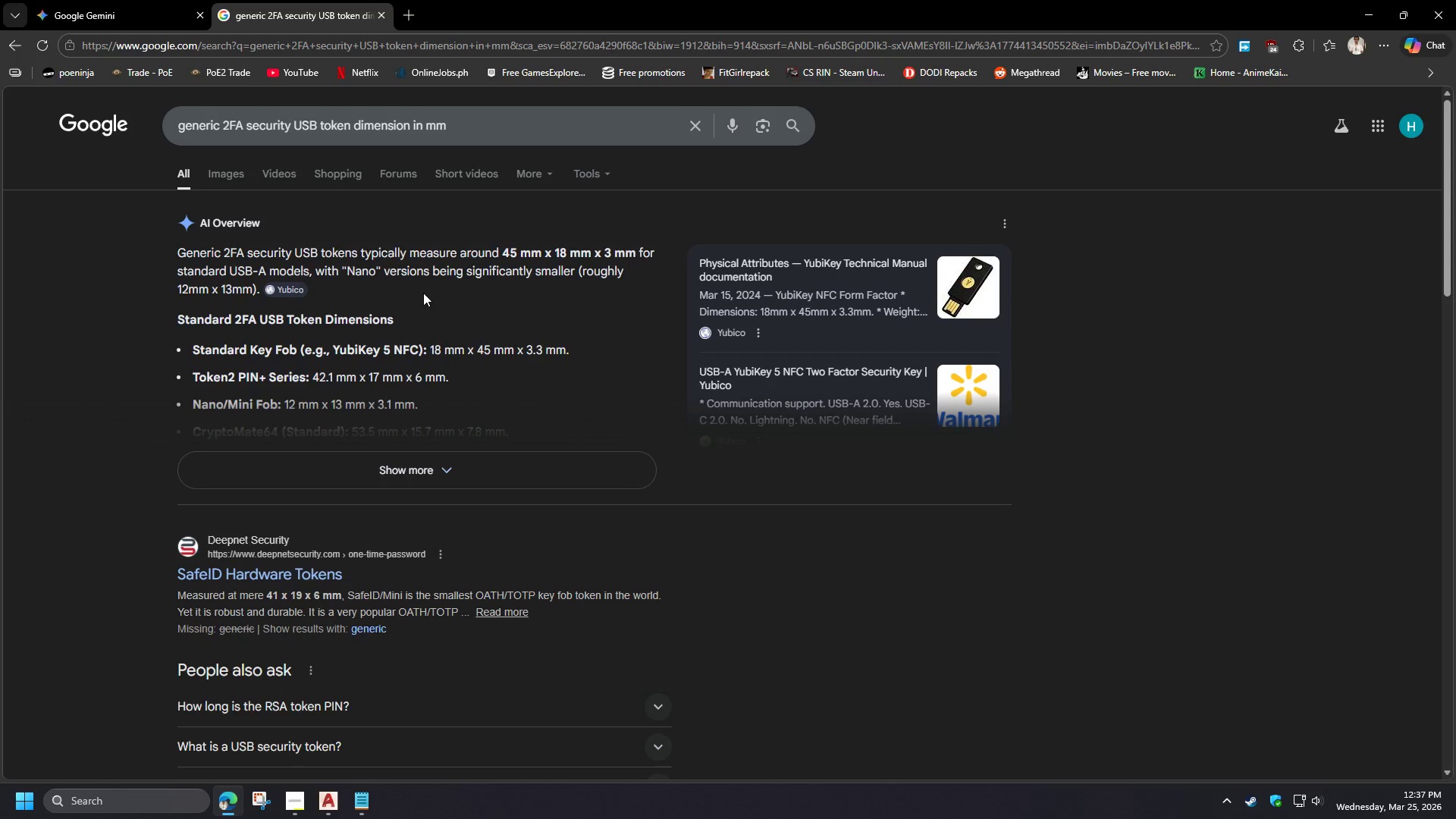 
wait(9.59)
 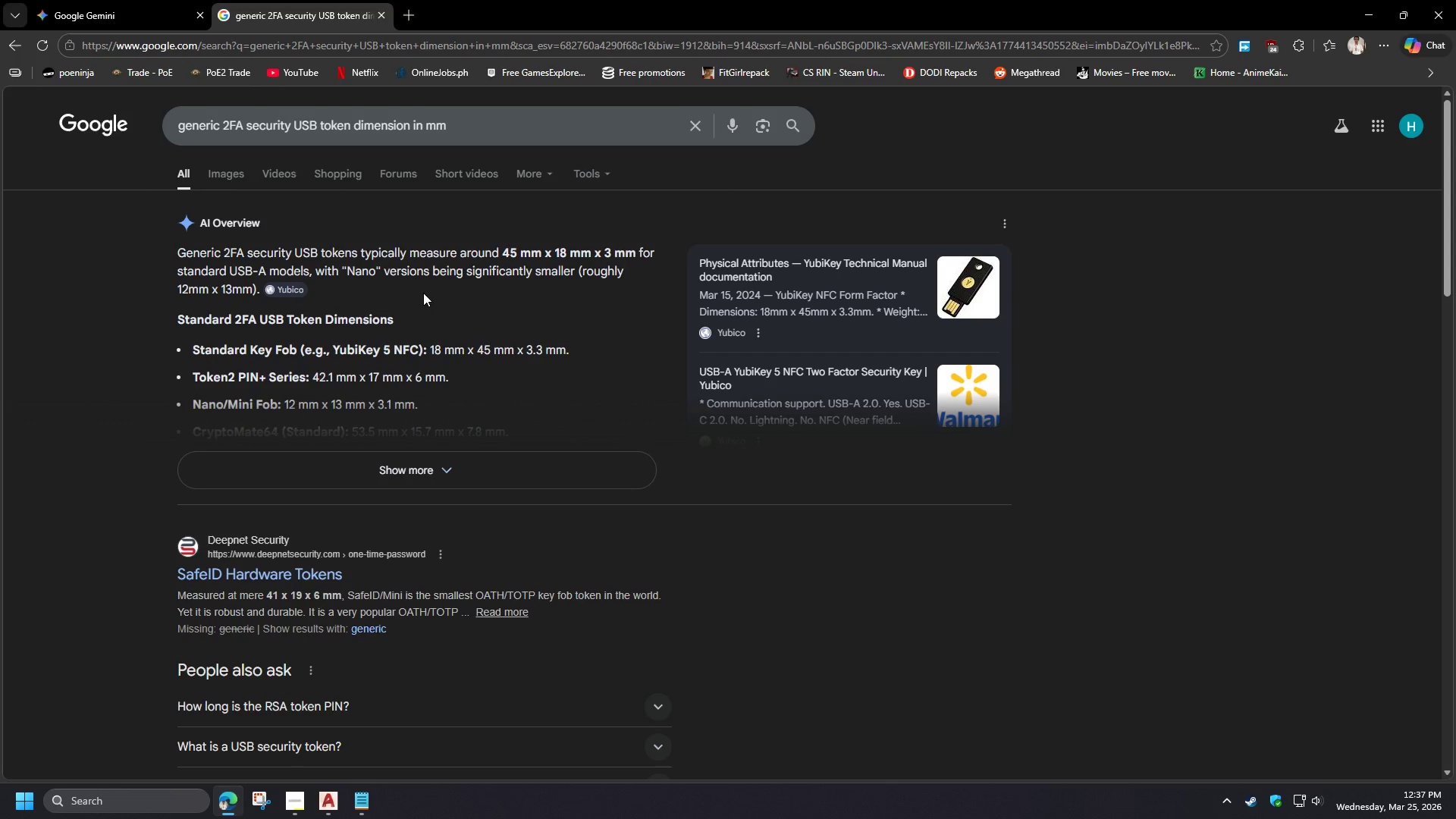 
left_click([444, 469])
 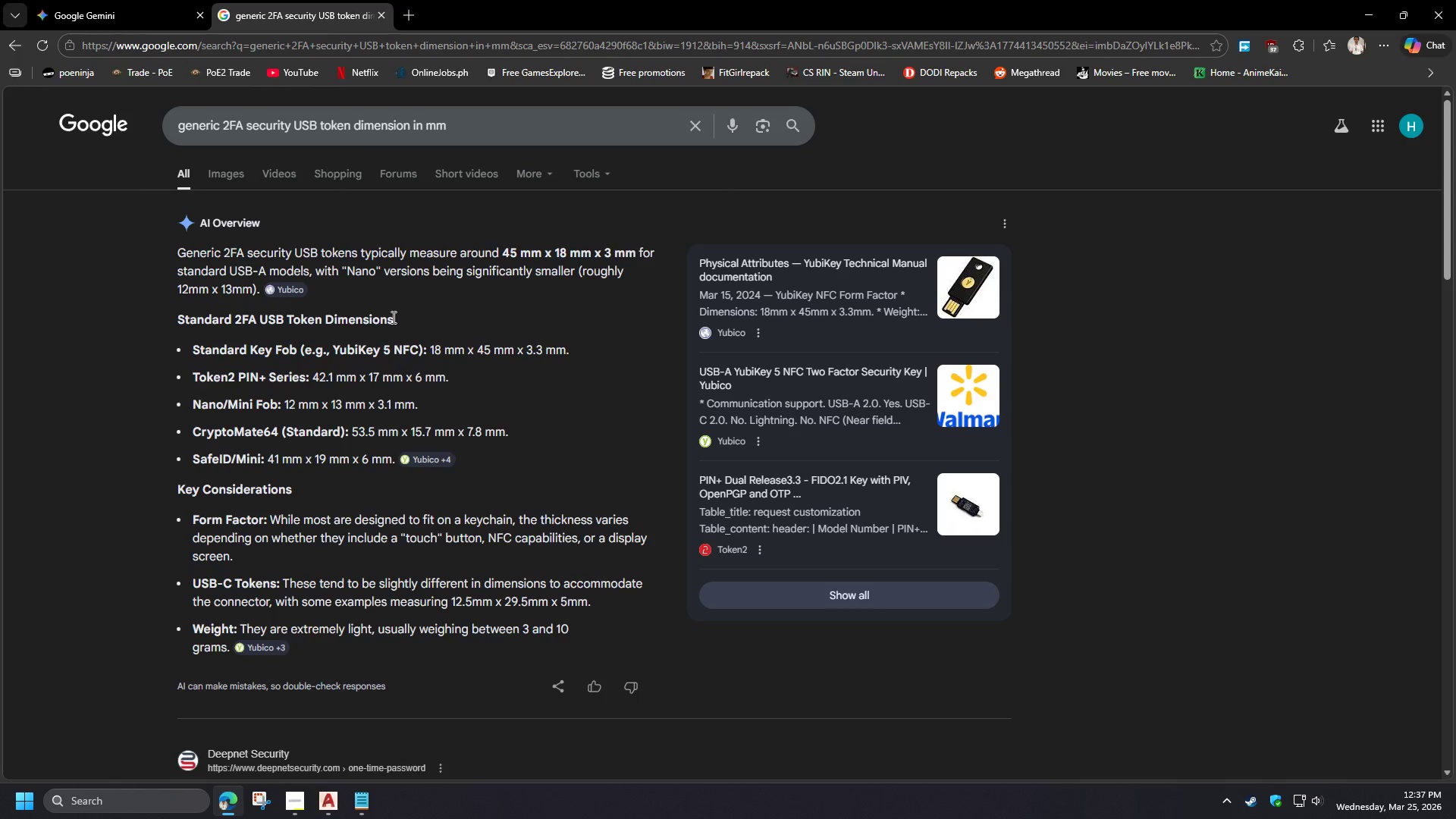 
wait(13.92)
 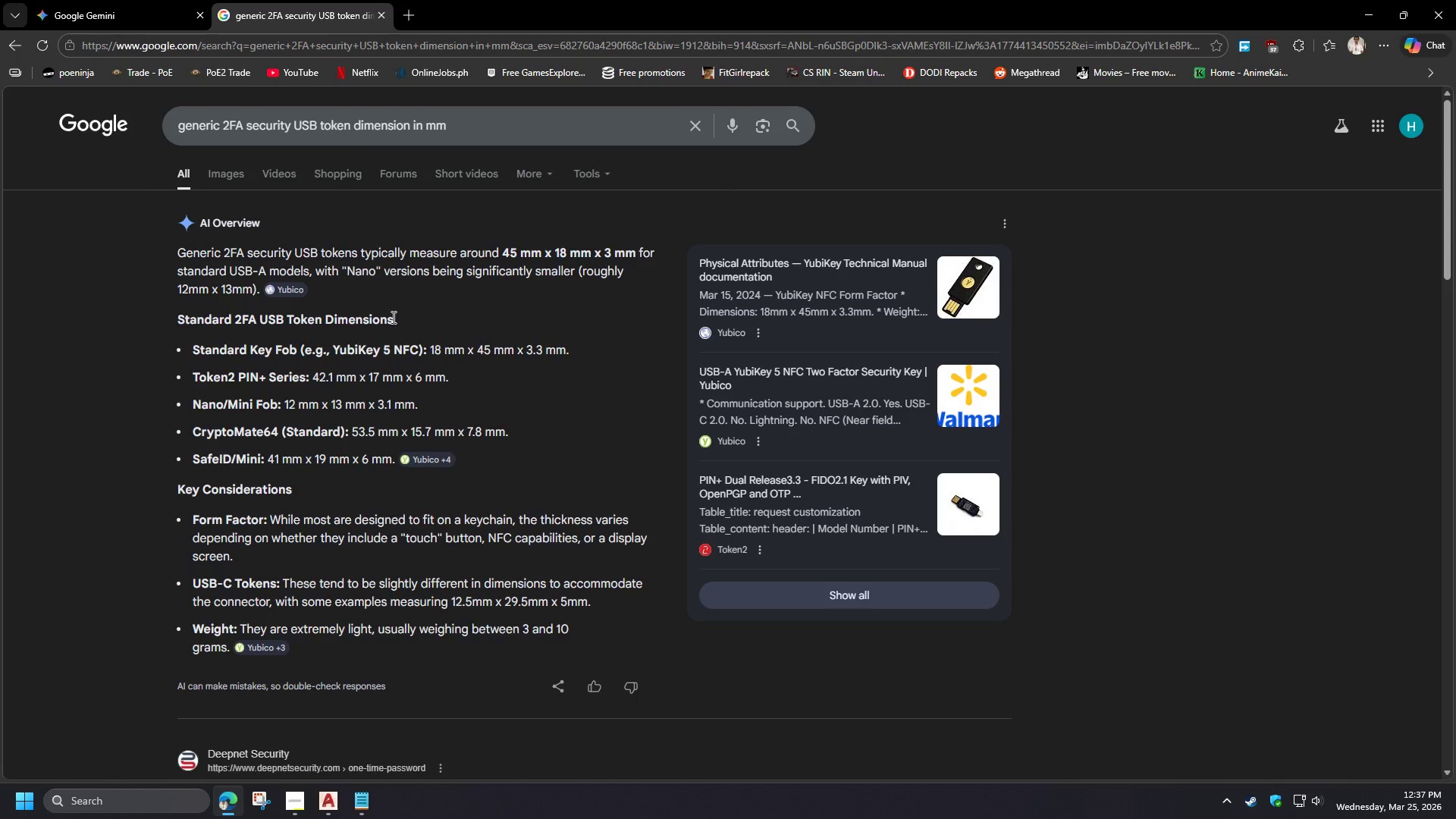 
left_click([971, 293])
 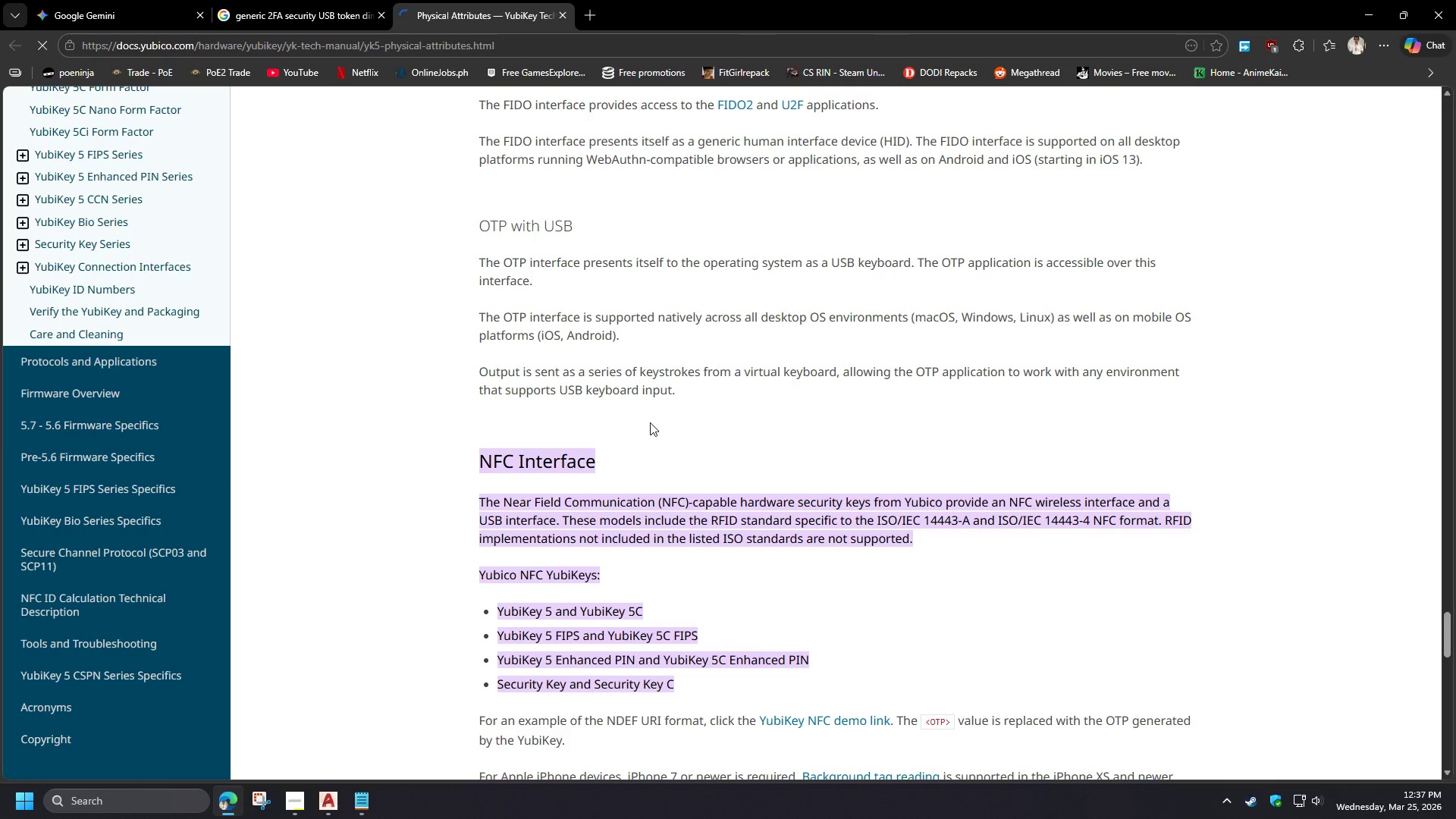 
scroll: coordinate [542, 465], scroll_direction: up, amount: 21.0
 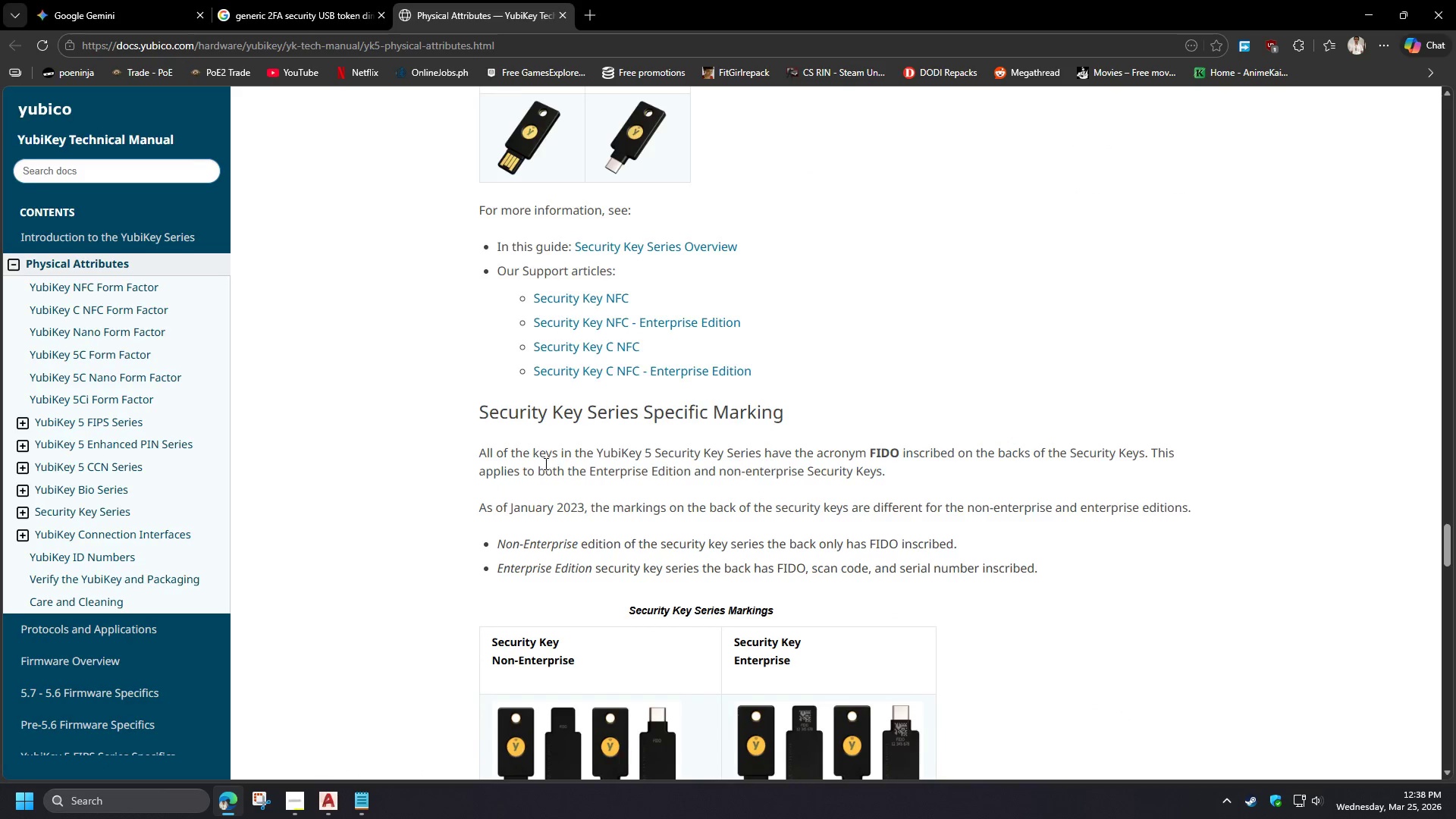 
scroll: coordinate [544, 463], scroll_direction: down, amount: 3.0
 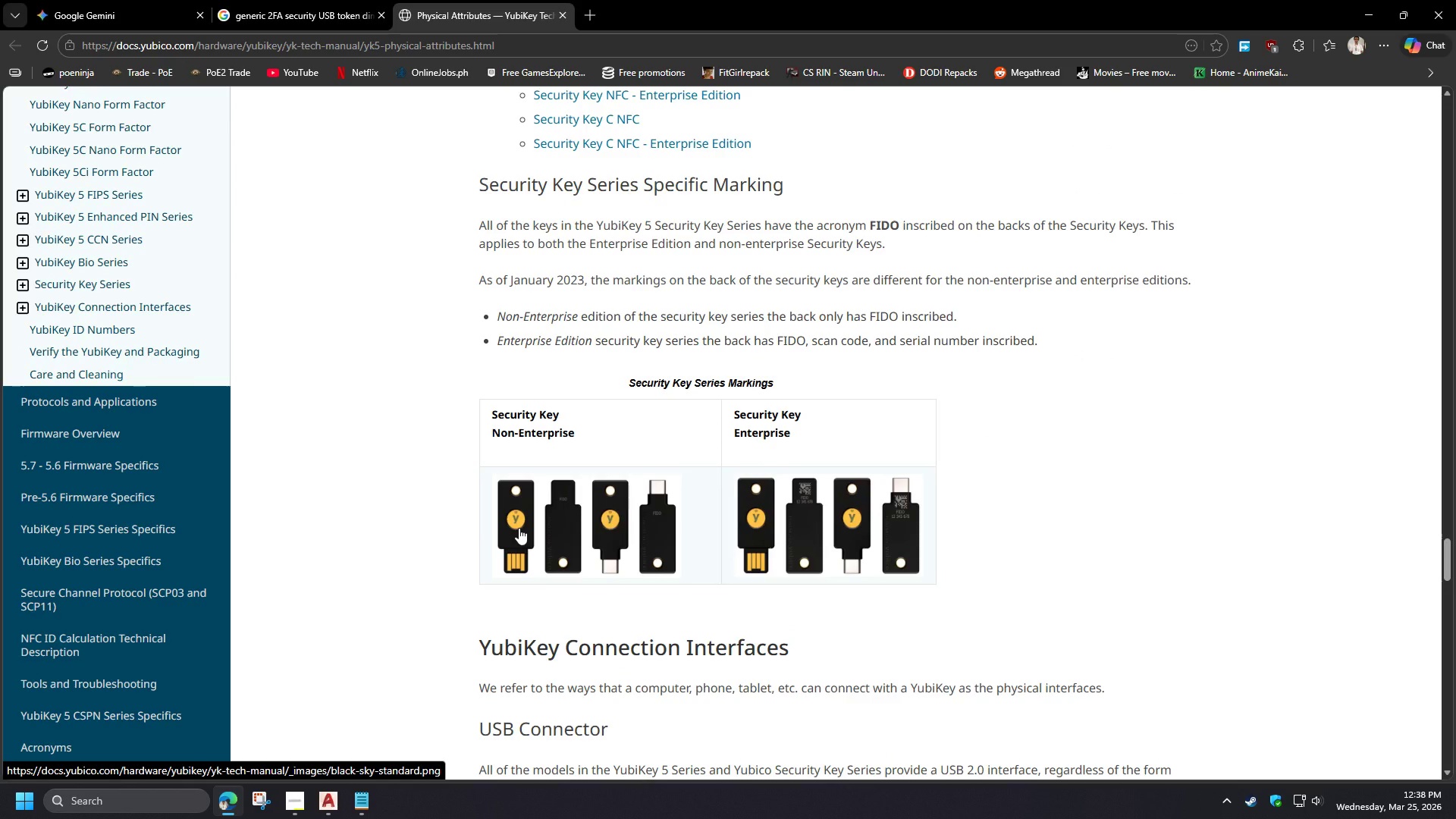 
wait(9.96)
 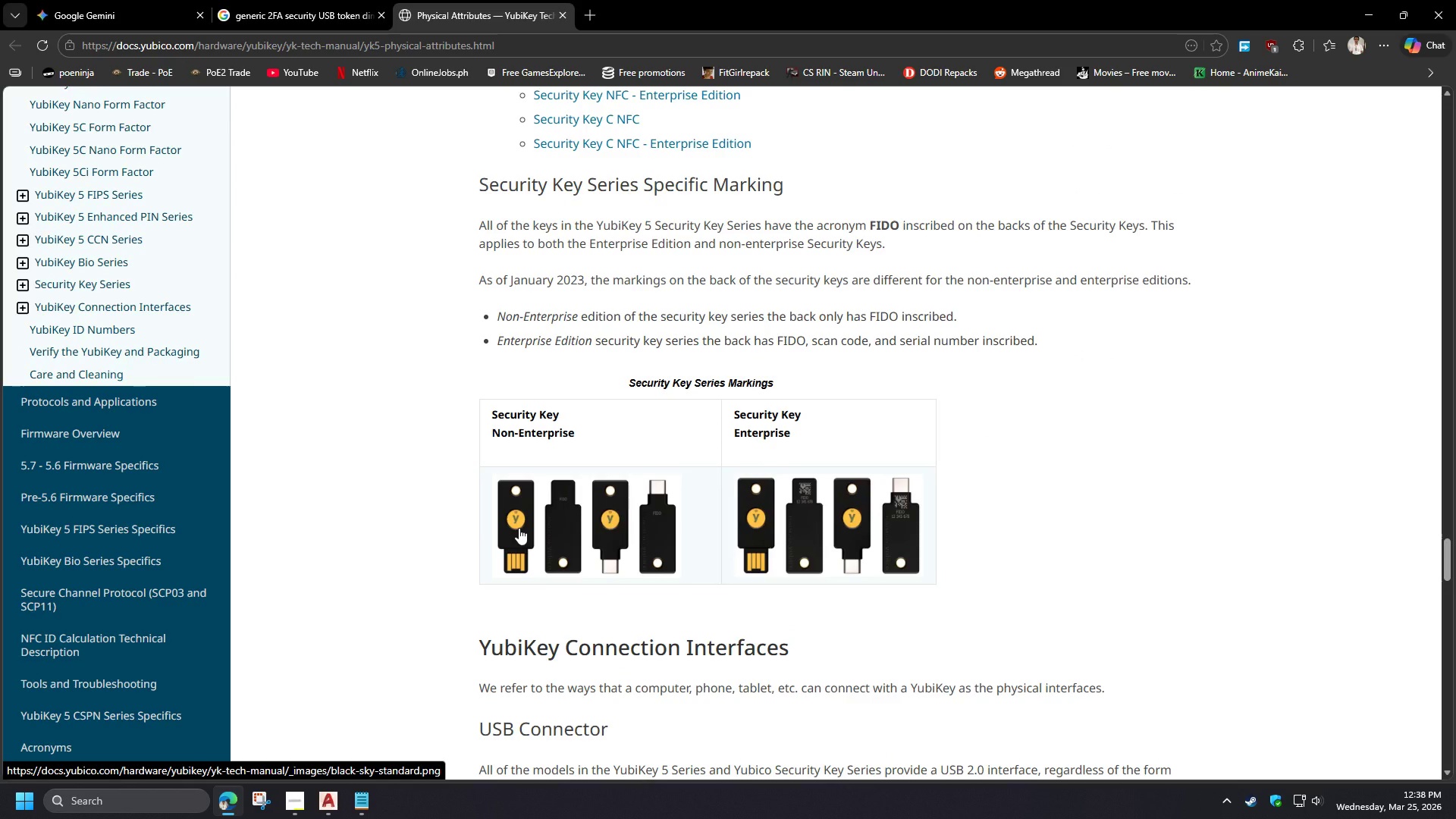 
right_click([519, 528])
 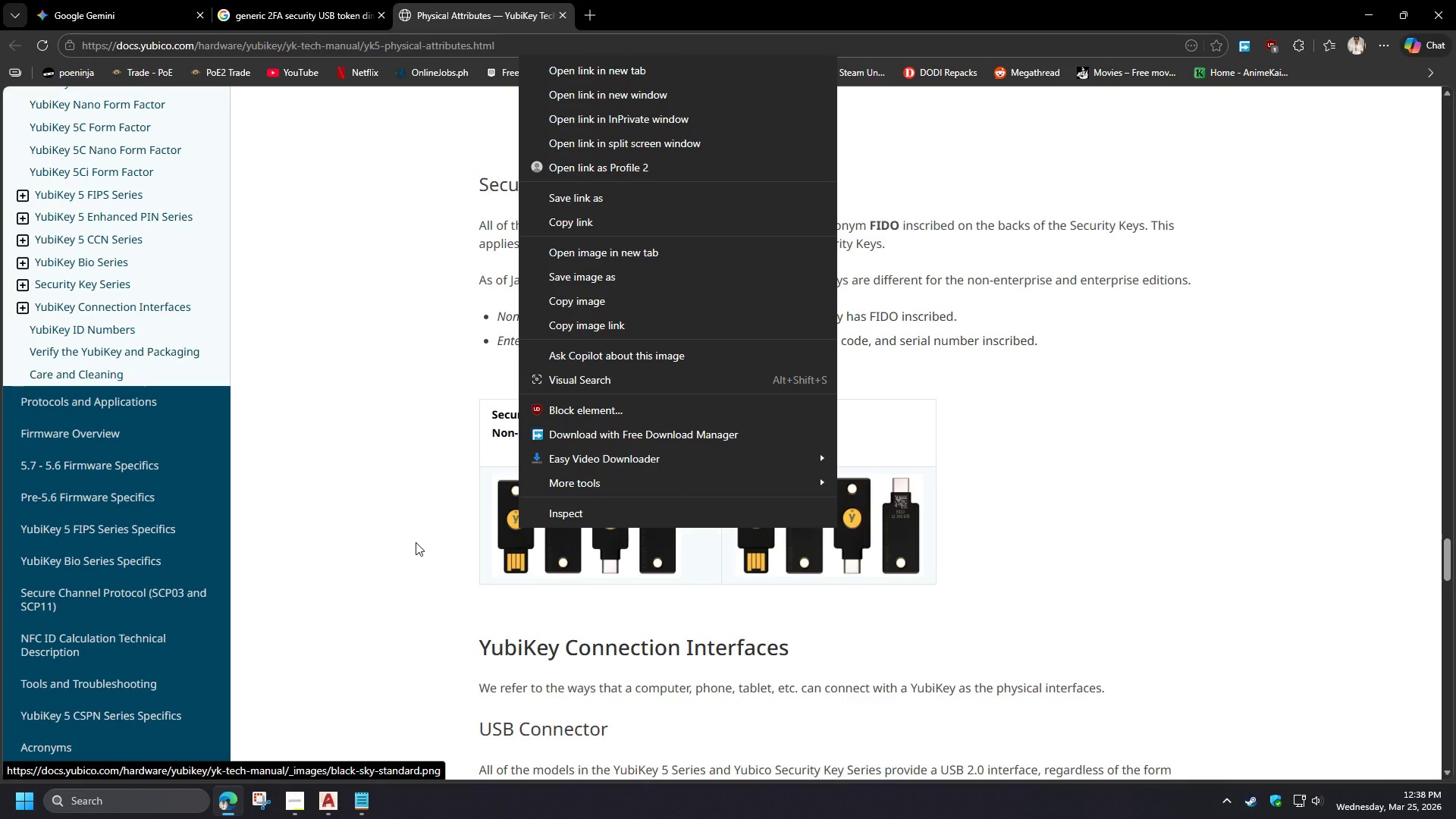 
left_click([416, 542])
 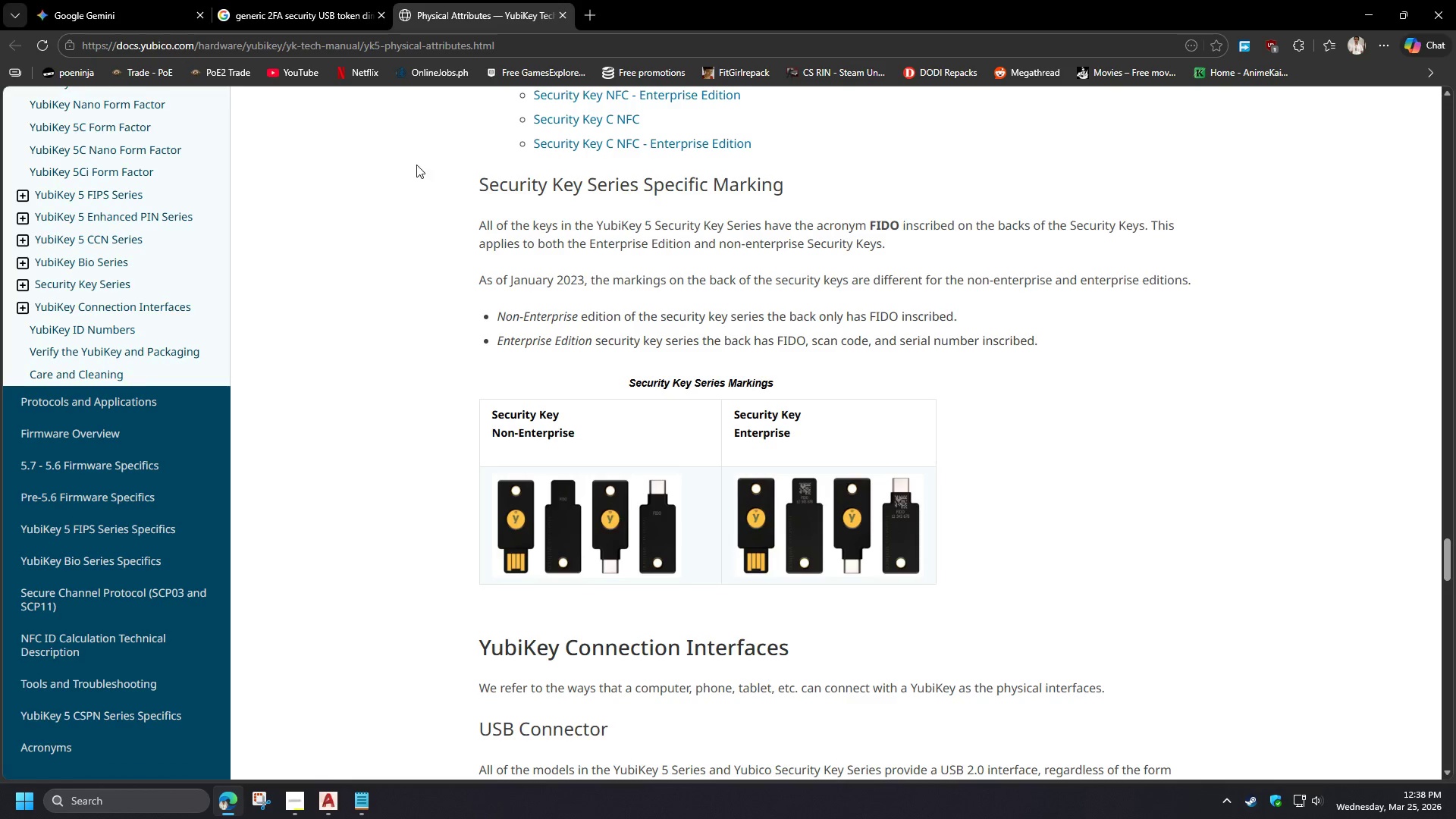 
wait(15.92)
 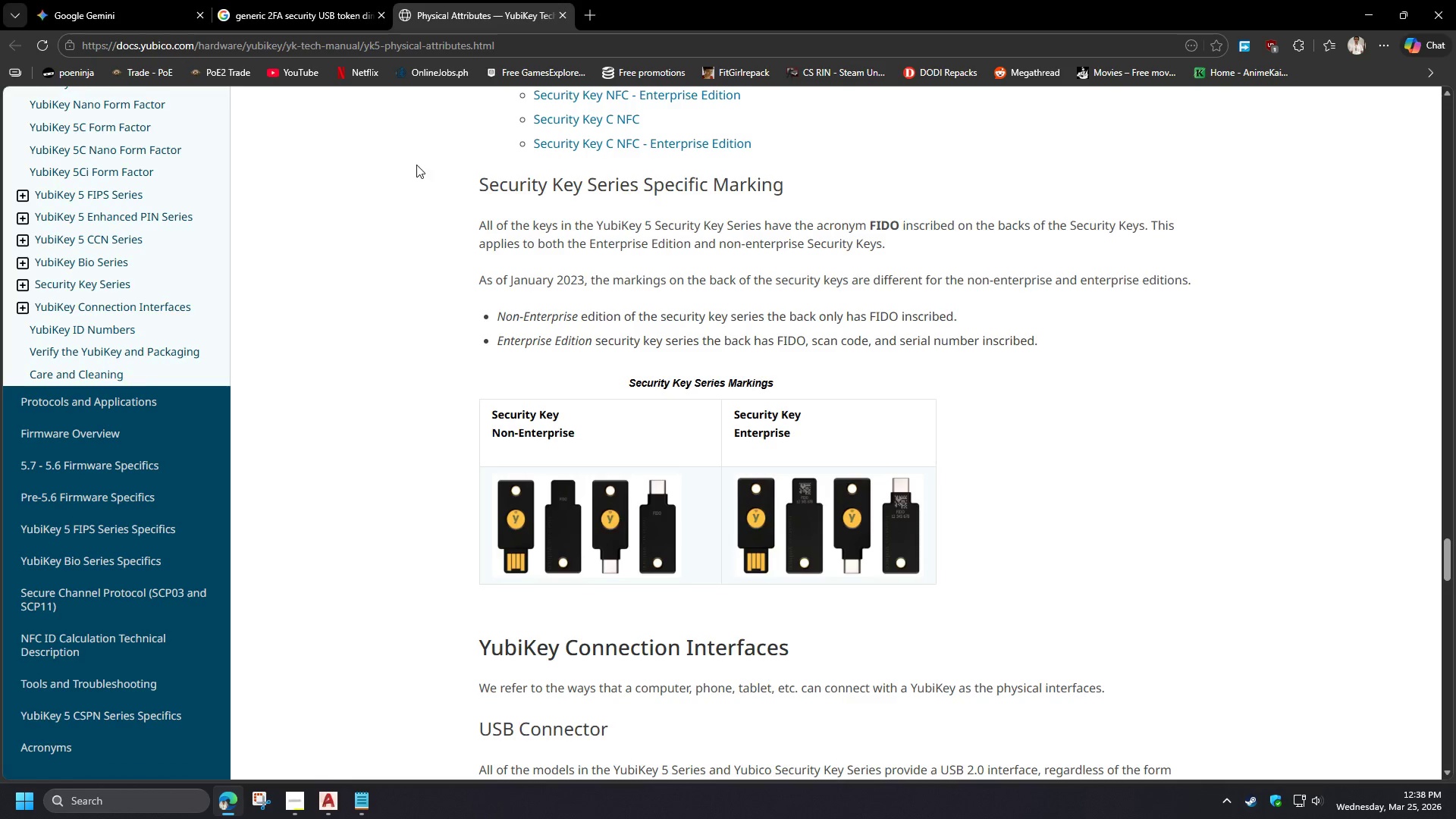 
left_click([297, 809])